 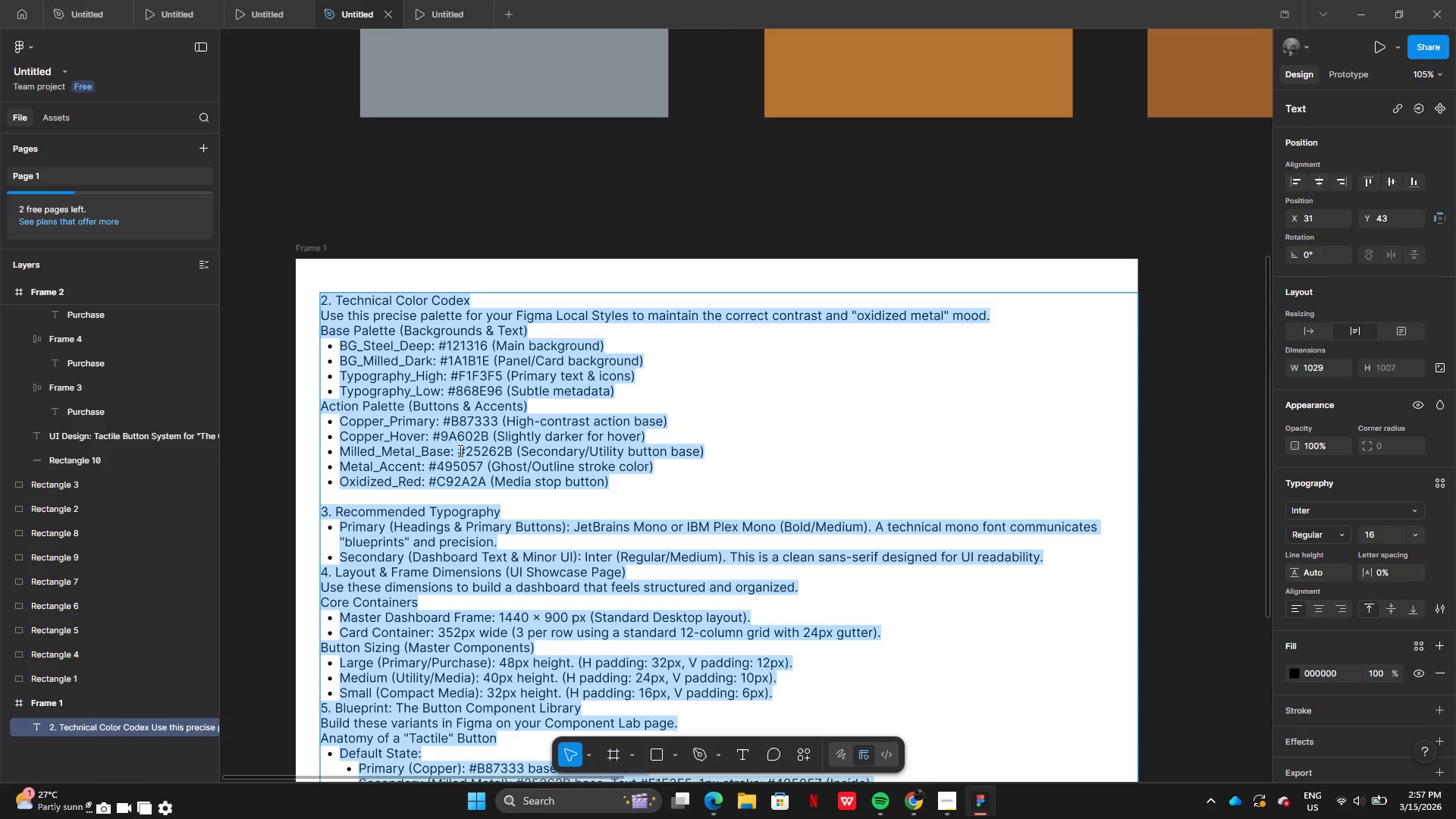 
left_click_drag(start_coordinate=[461, 450], to_coordinate=[513, 453])
 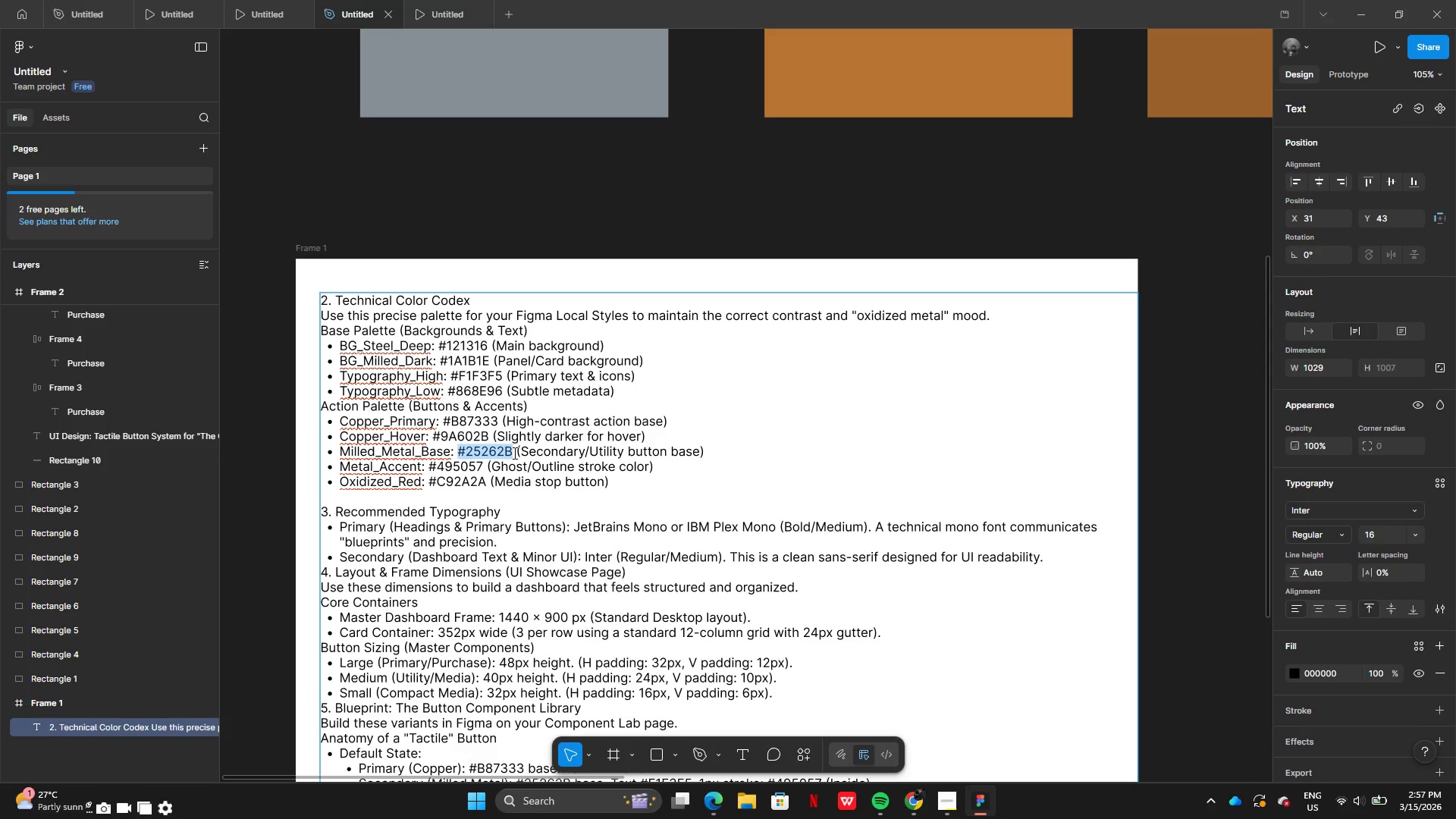 
key(Control+C)
 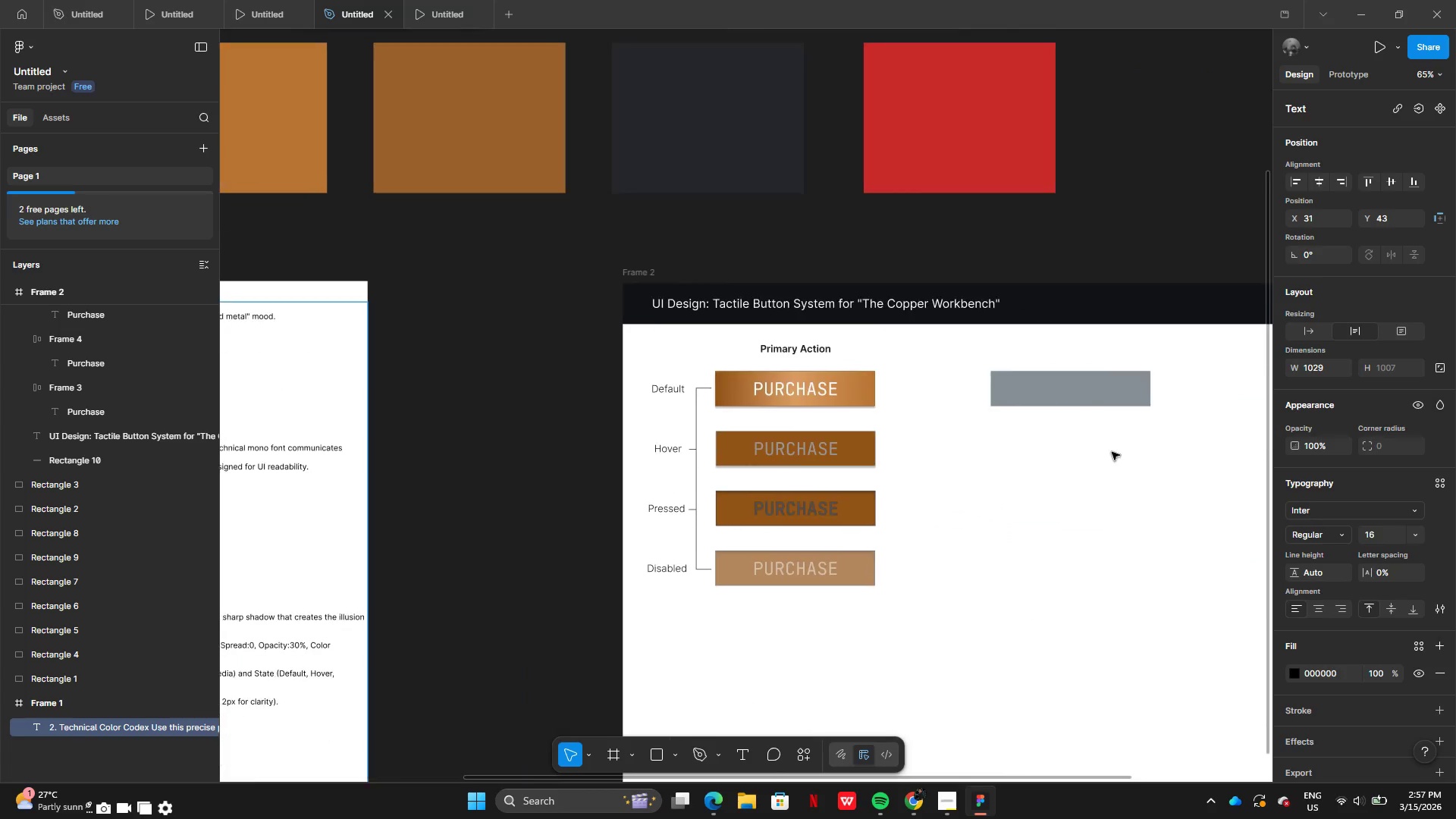 
left_click([1097, 400])
 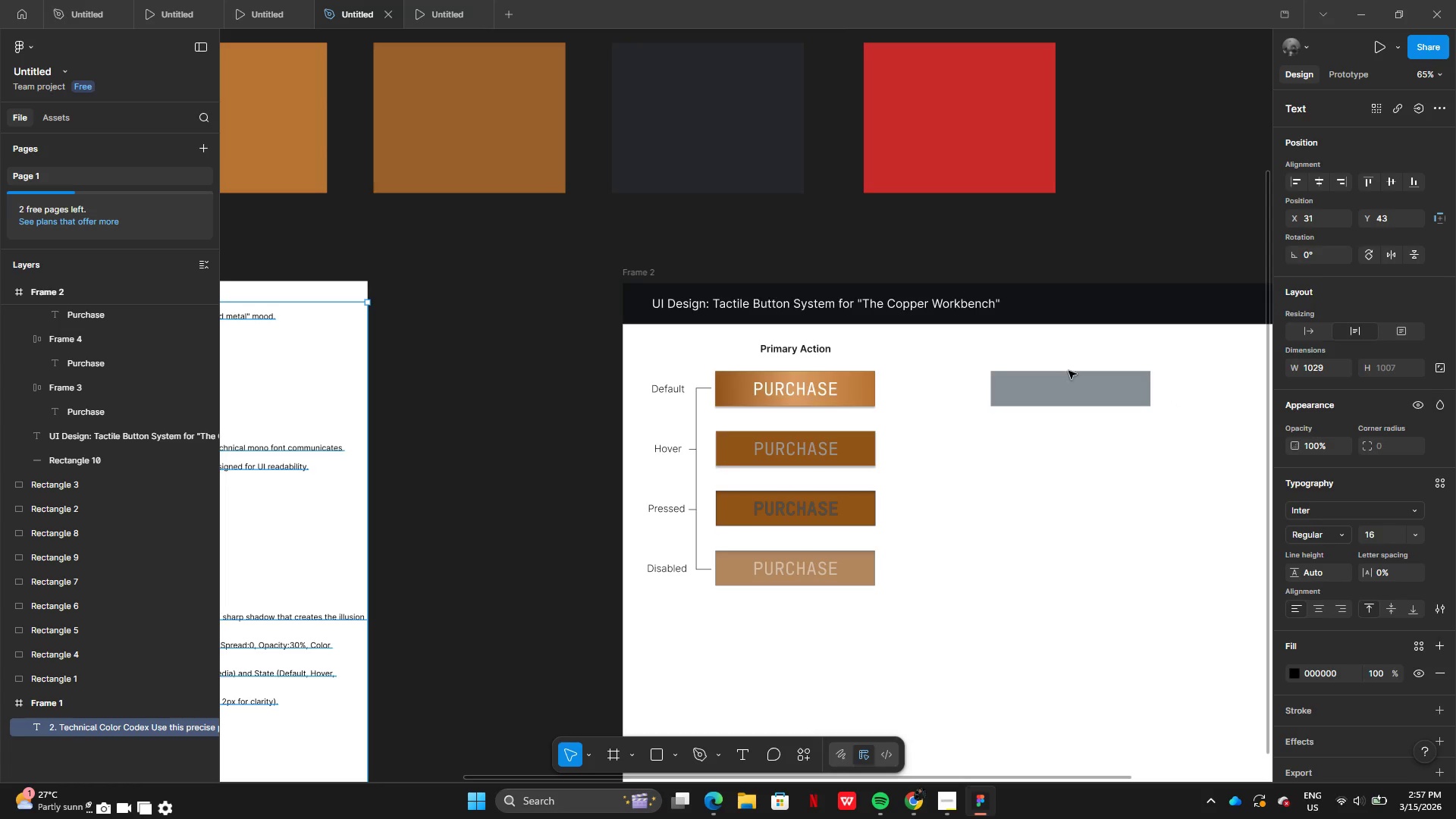 
left_click([1076, 391])
 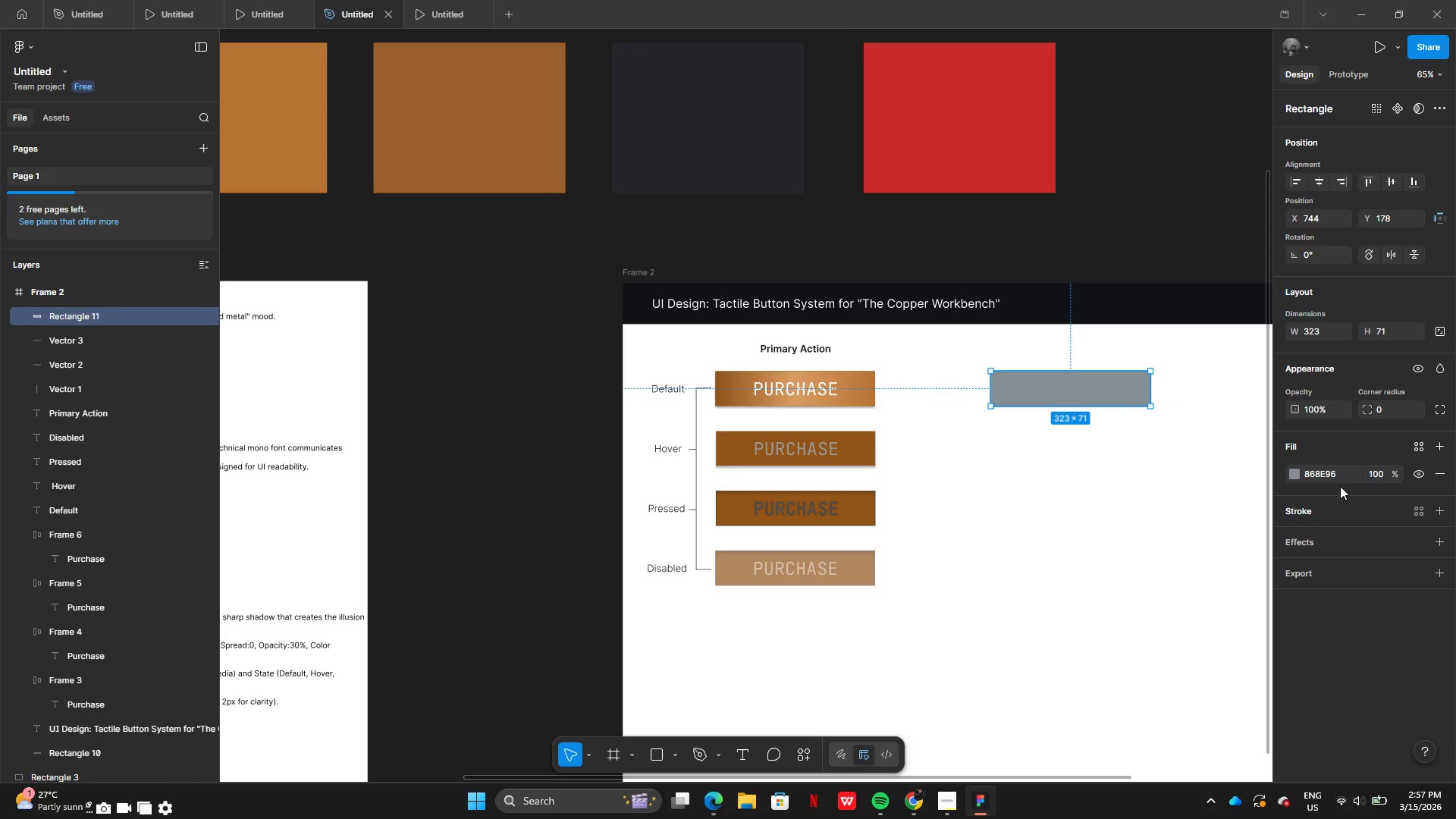 
left_click([1330, 475])
 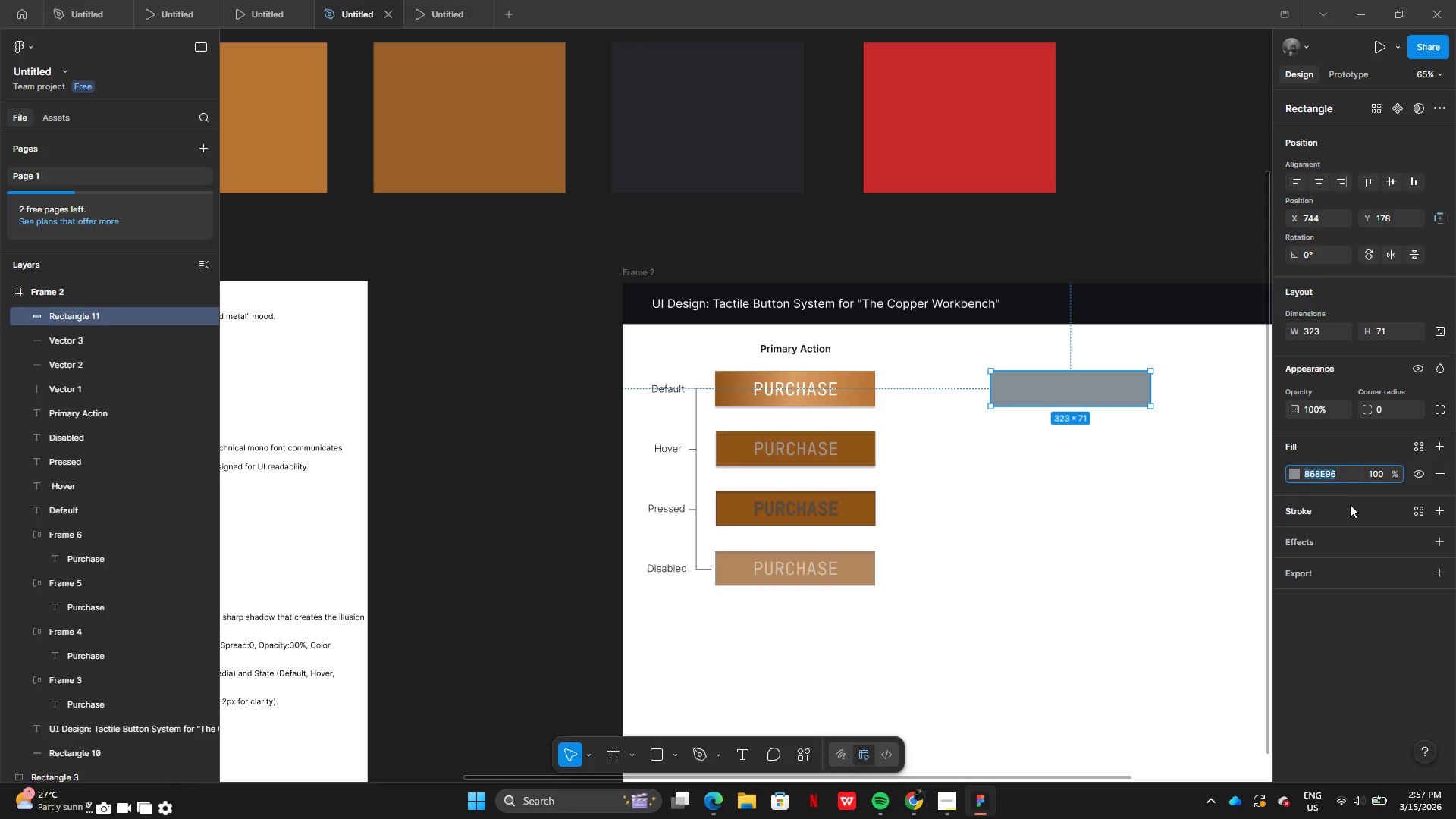 
key(Control+V)
 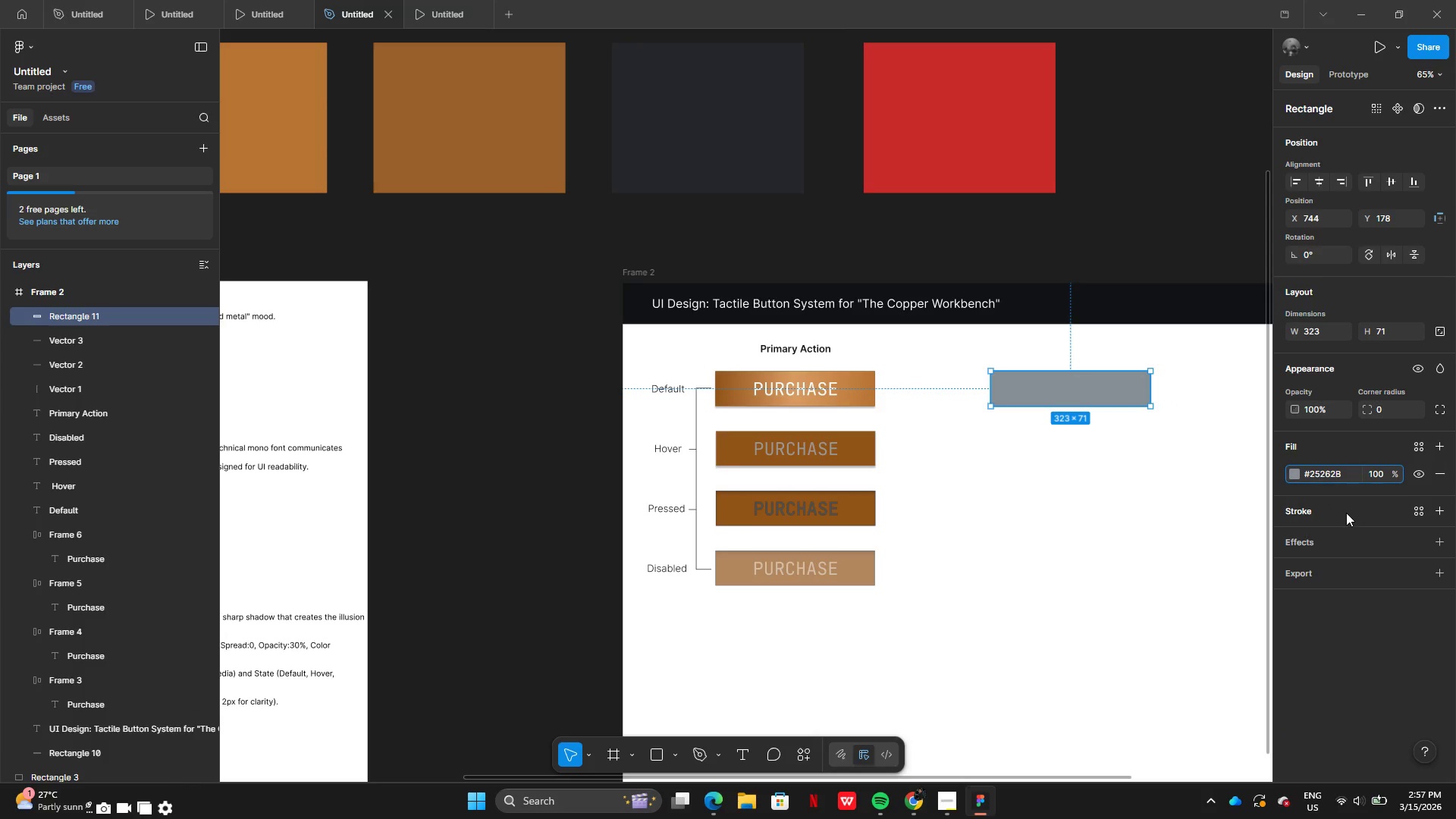 
key(Enter)
 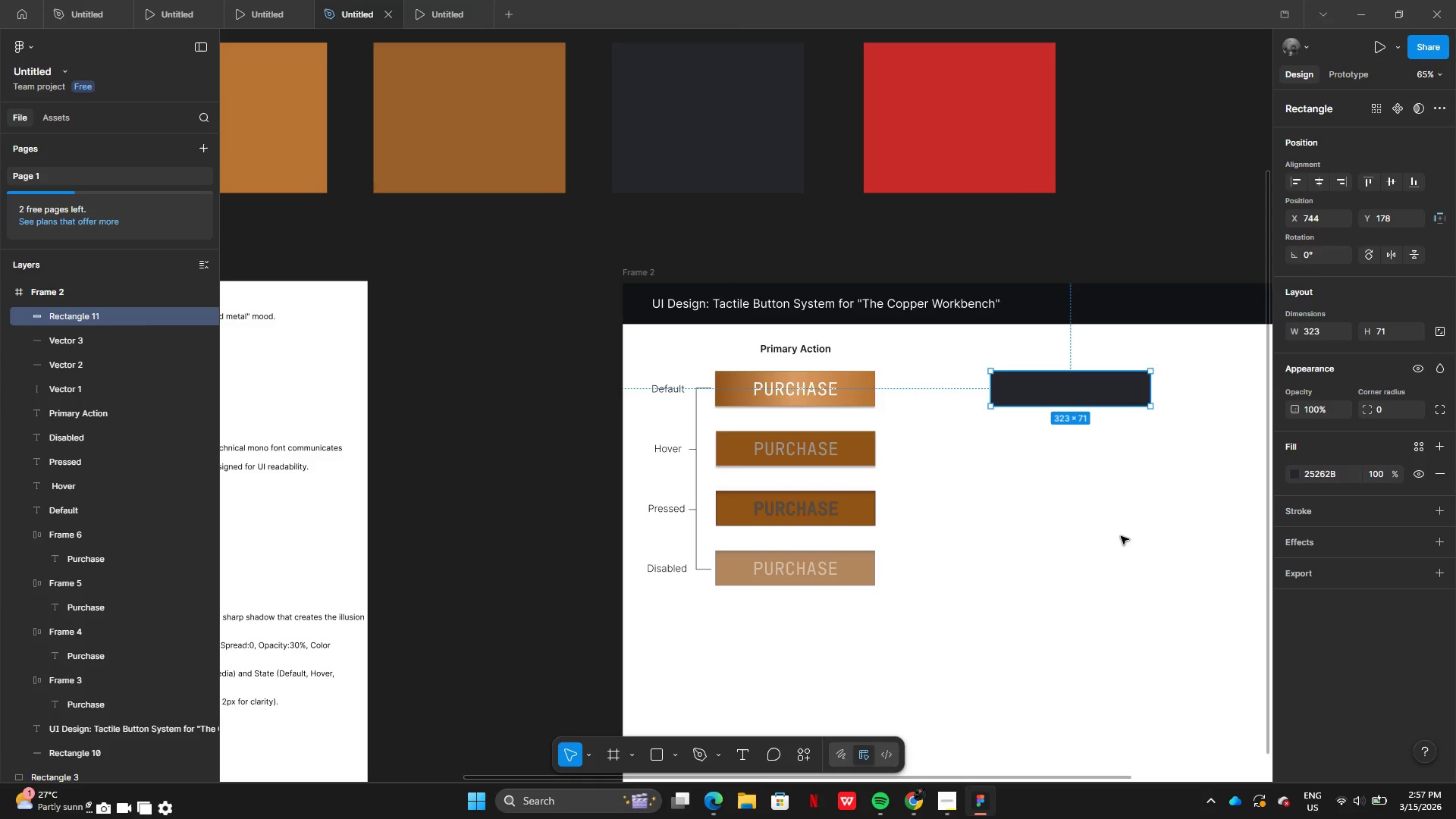 
key(Control+Z)
 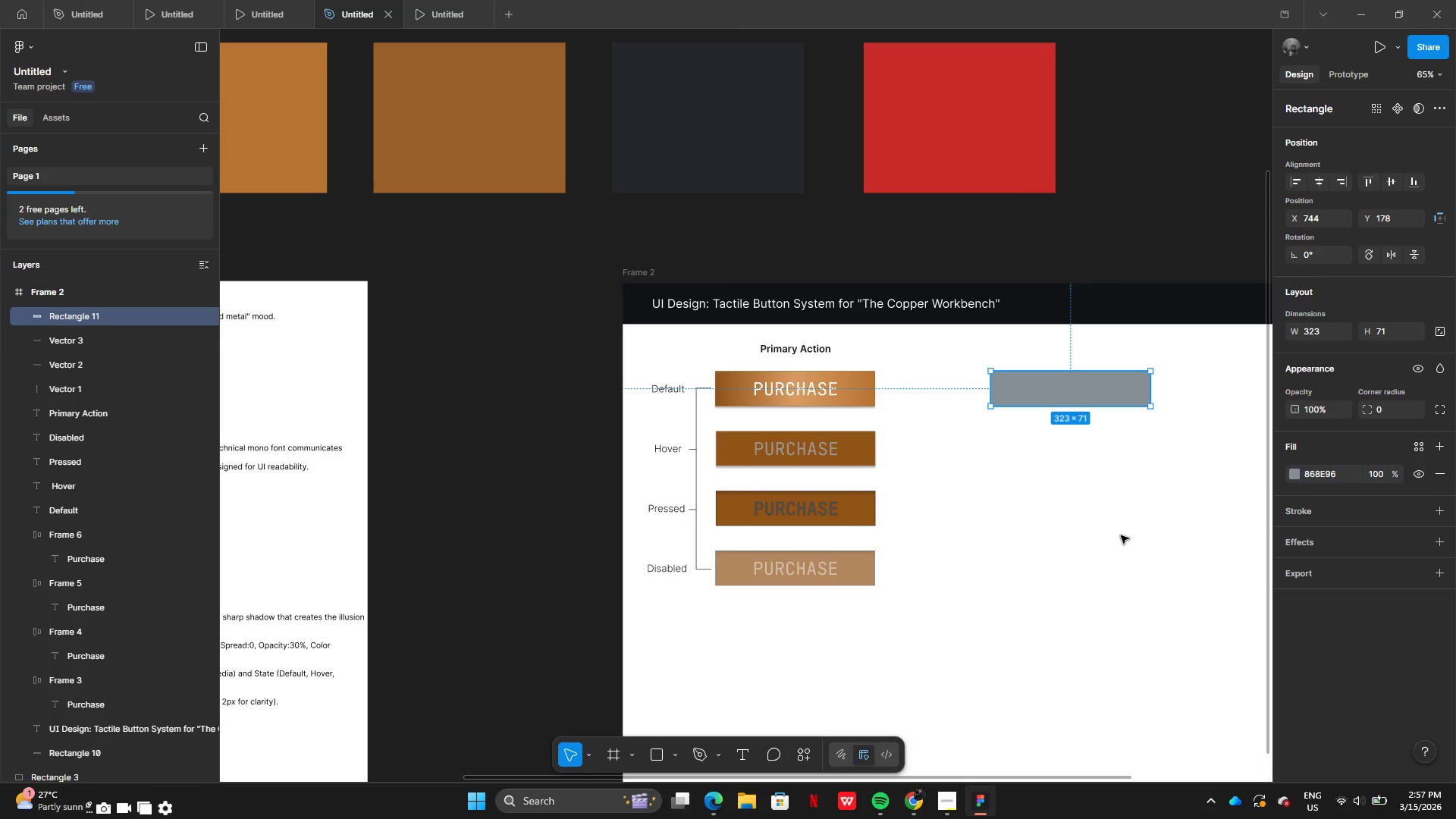 
left_click([1121, 535])
 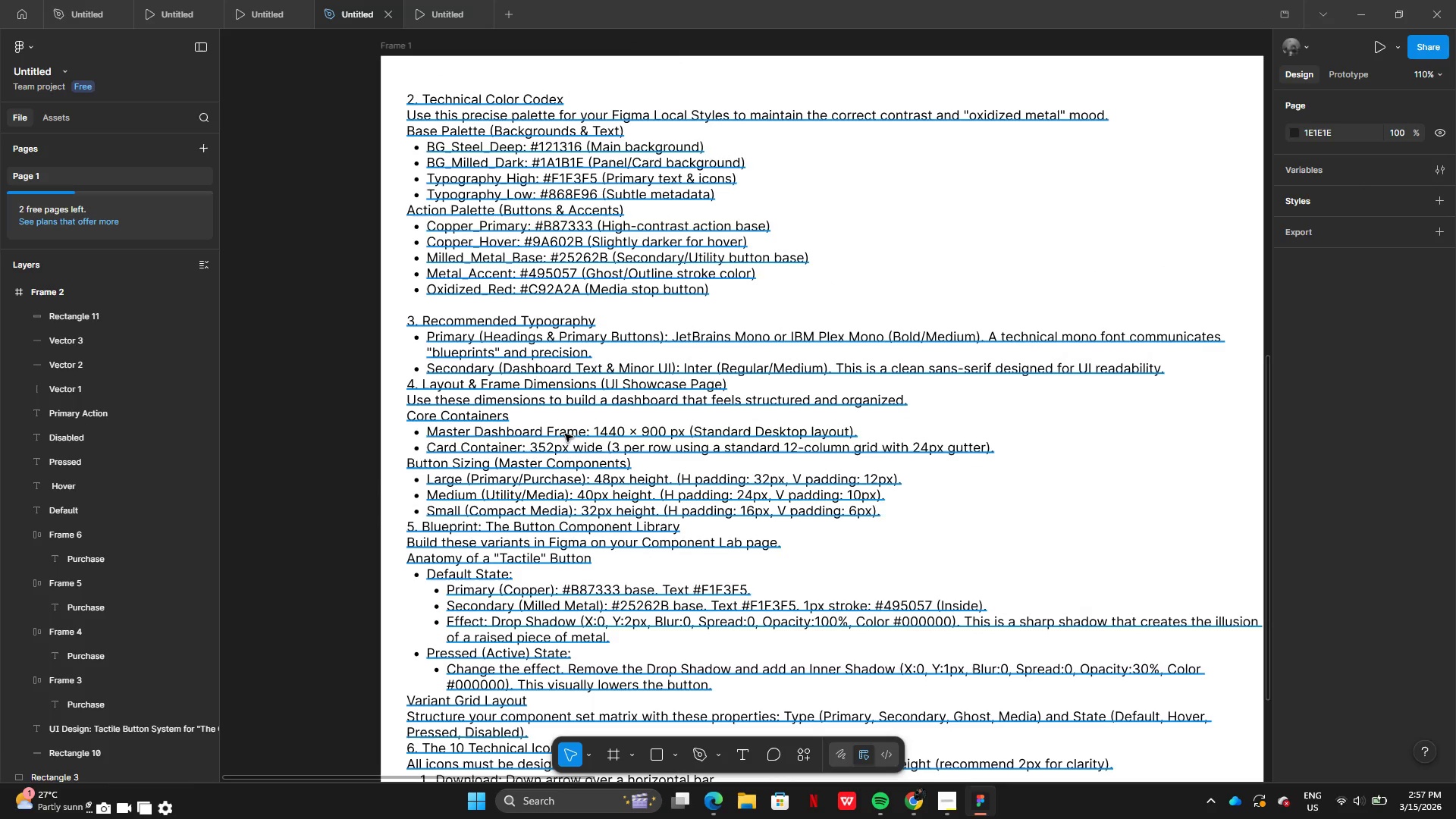 
wait(20.08)
 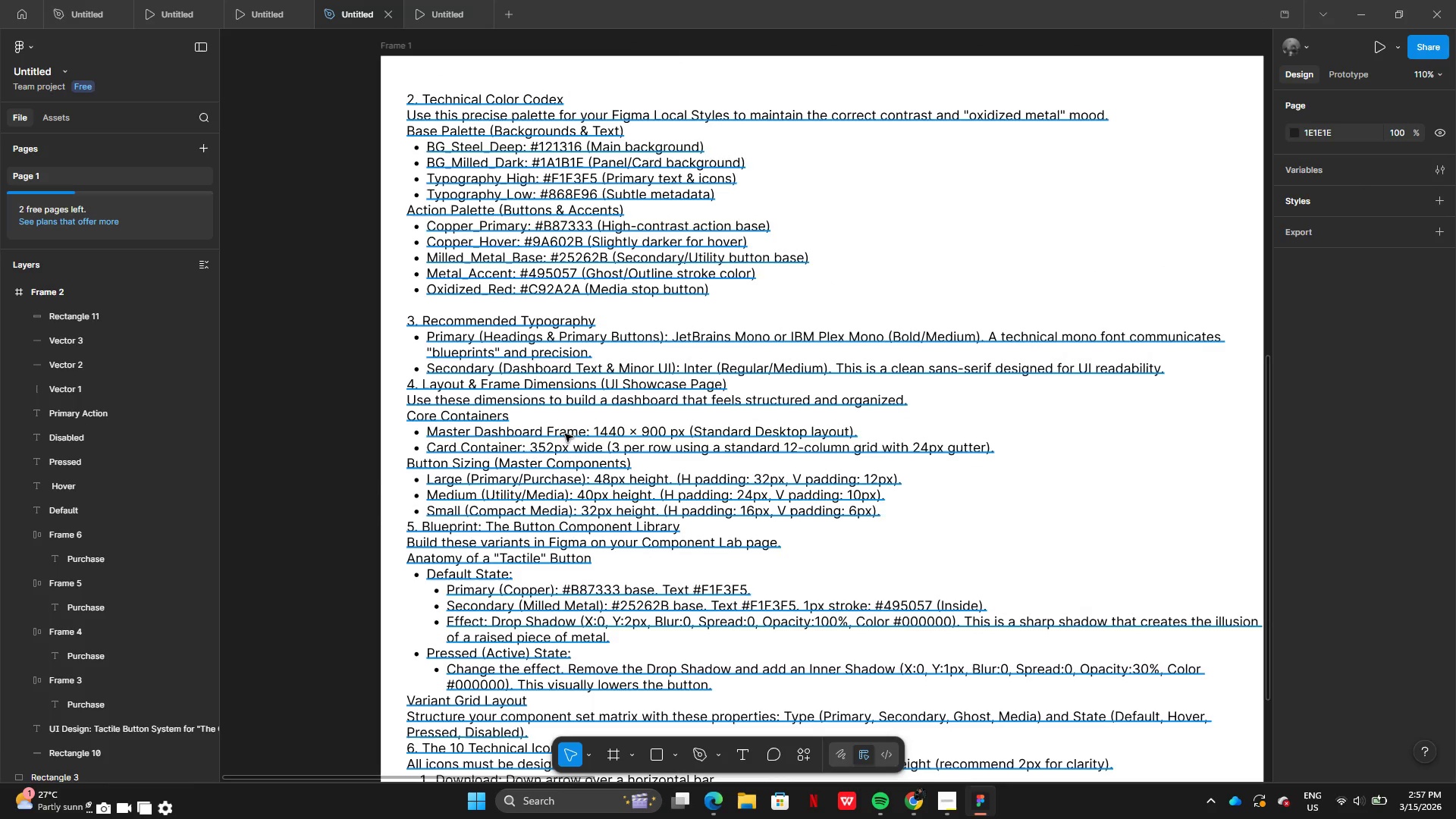 
double_click([564, 444])
 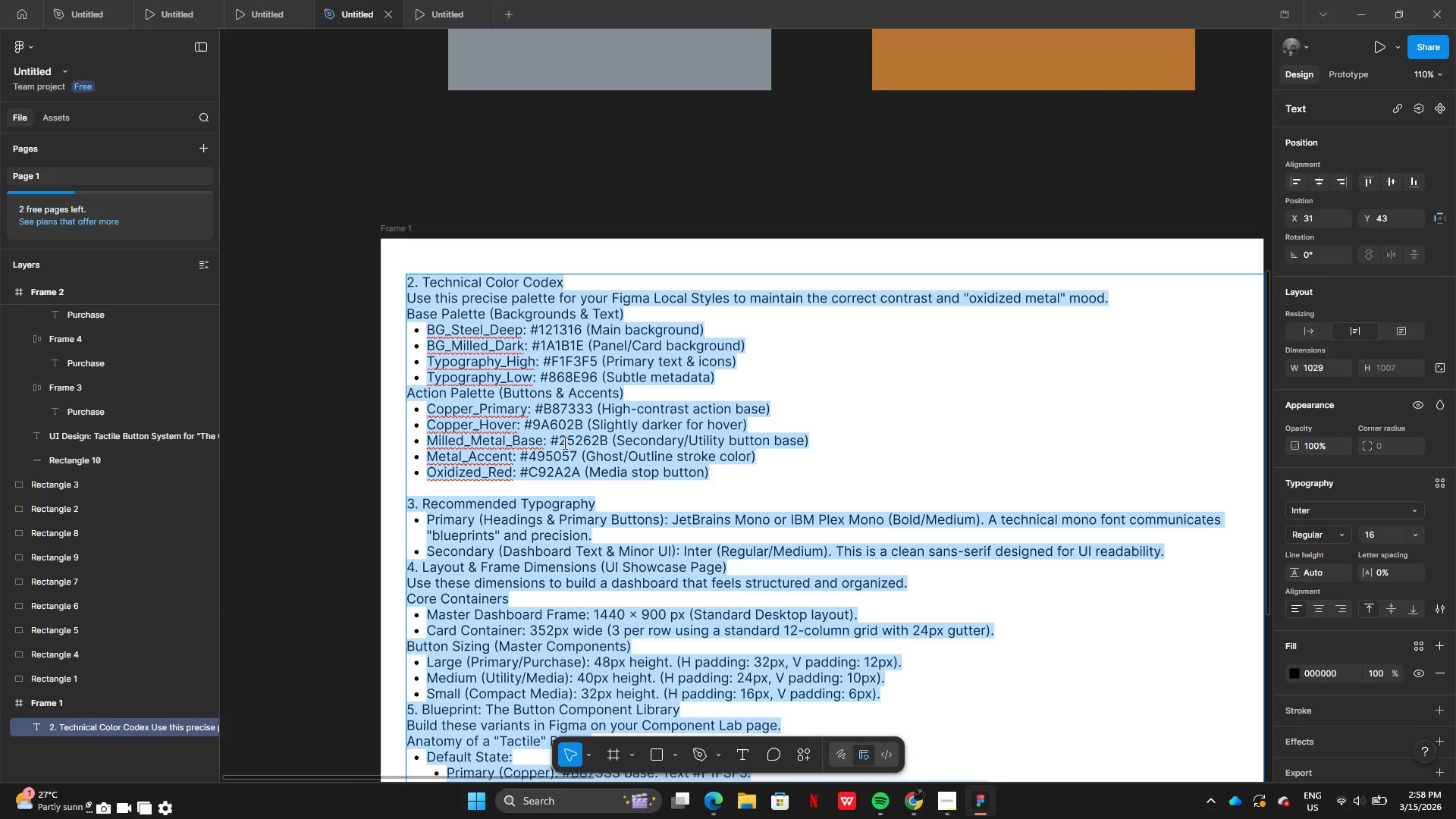 
left_click([563, 443])
 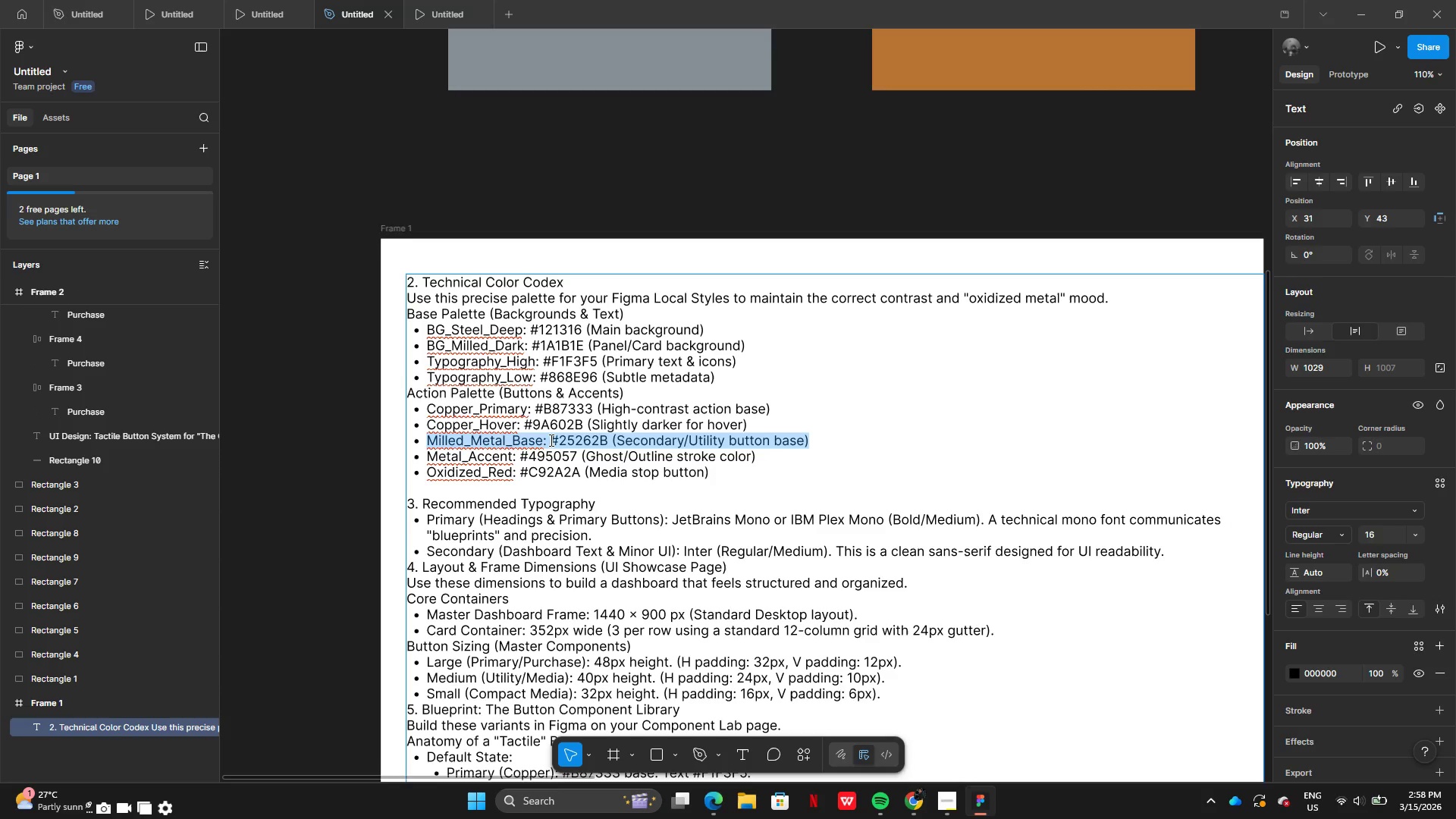 
left_click([549, 440])
 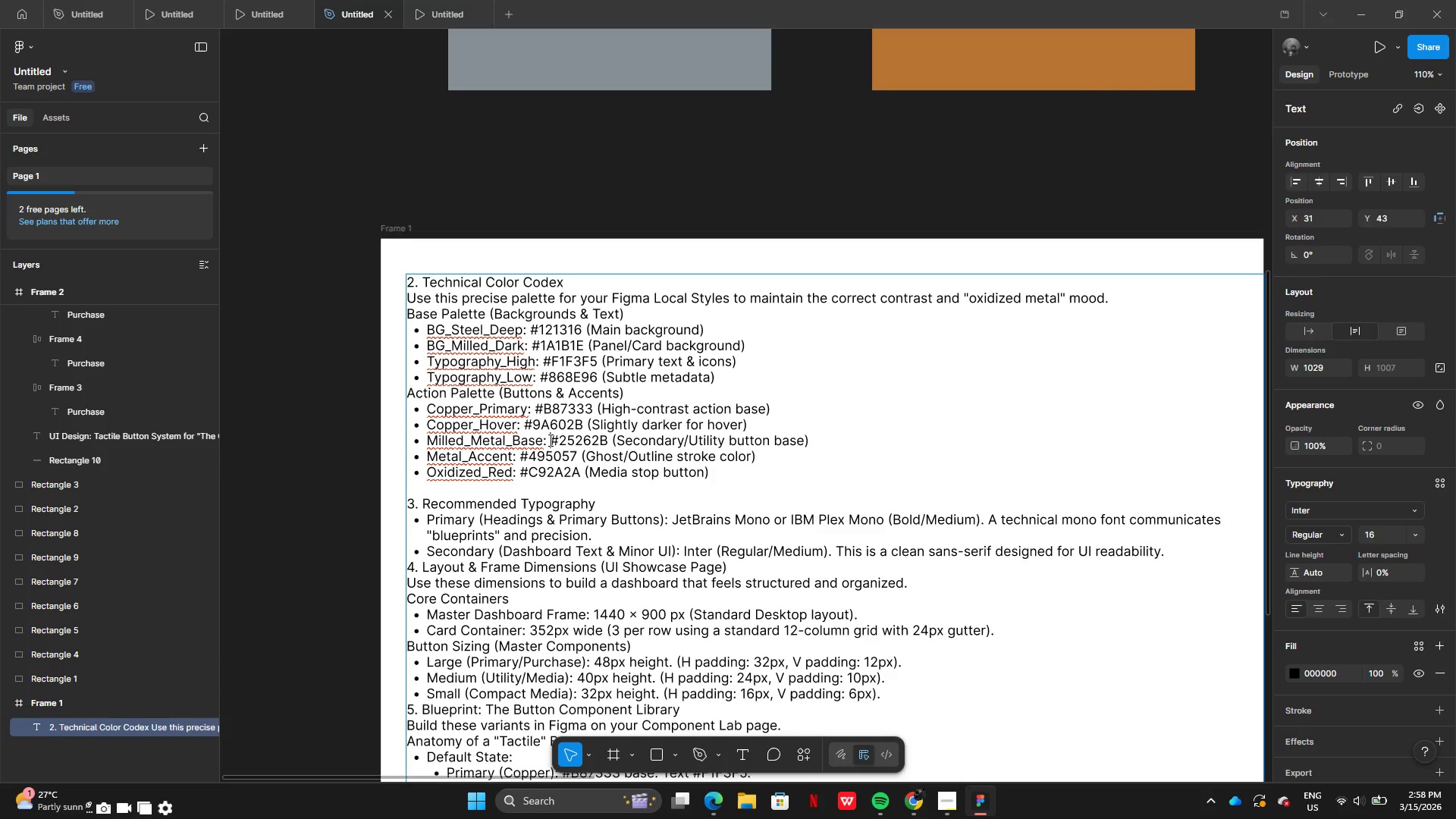 
left_click_drag(start_coordinate=[549, 440], to_coordinate=[591, 437])
 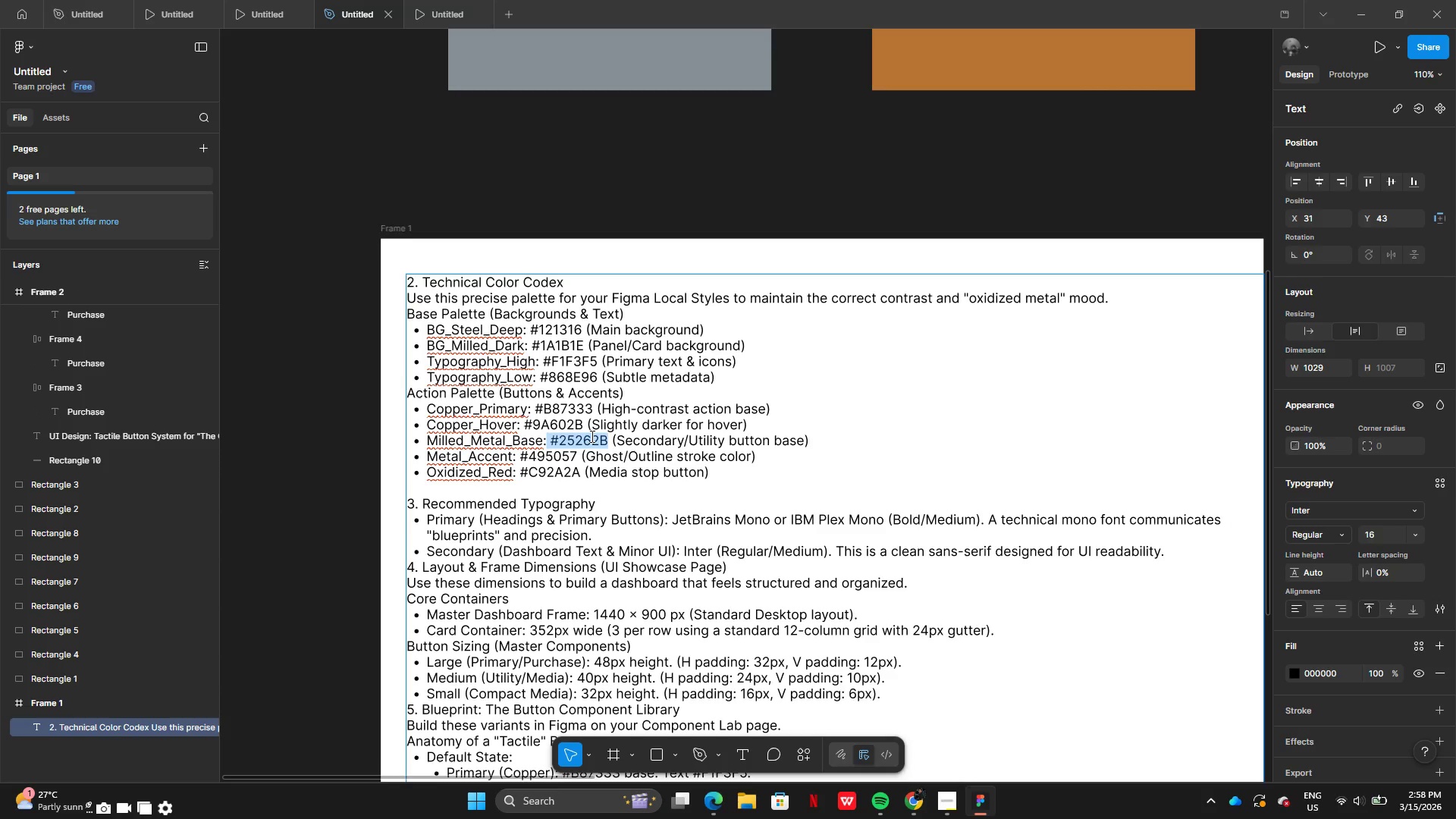 
key(Control+C)
 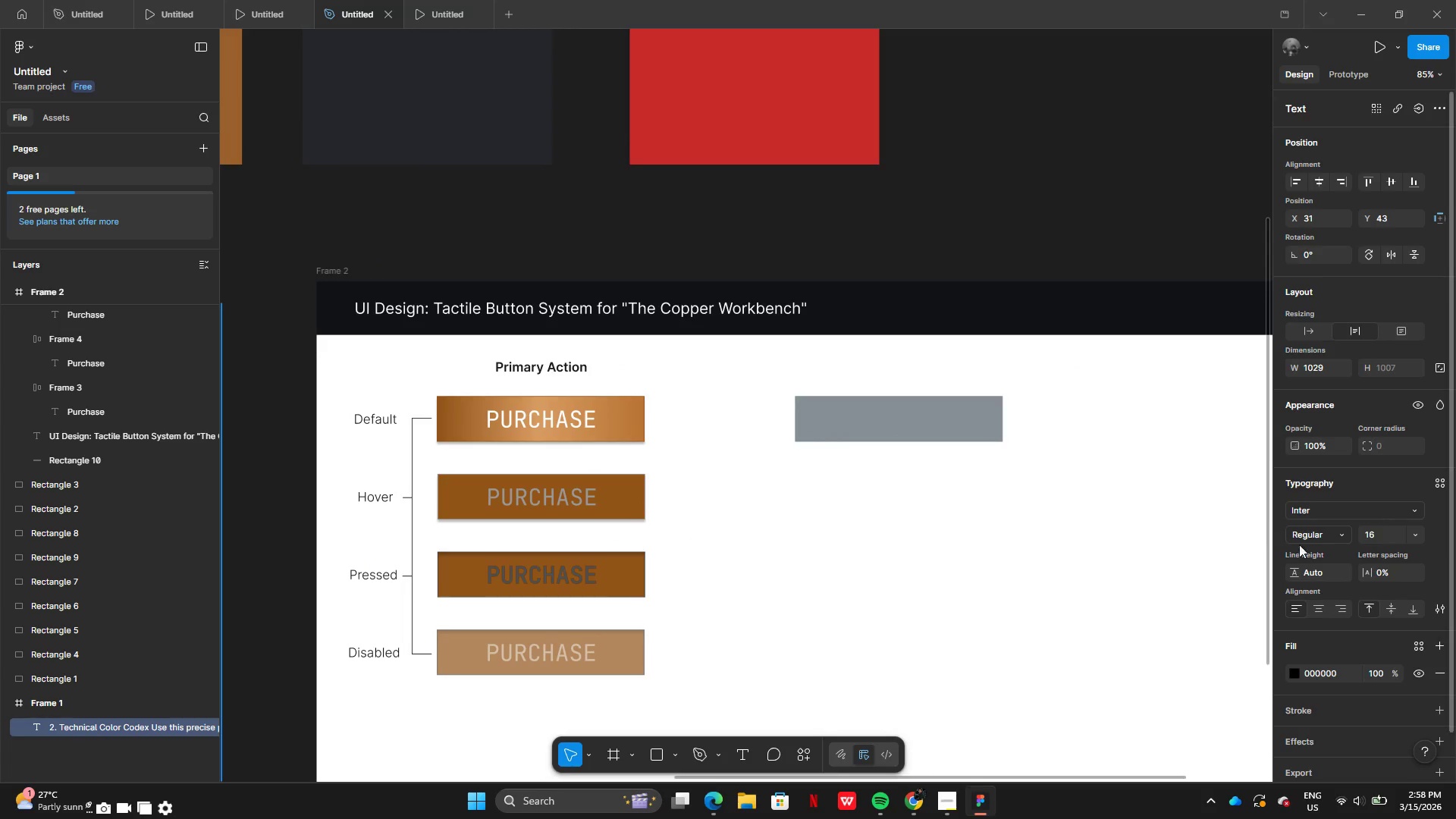 
wait(6.2)
 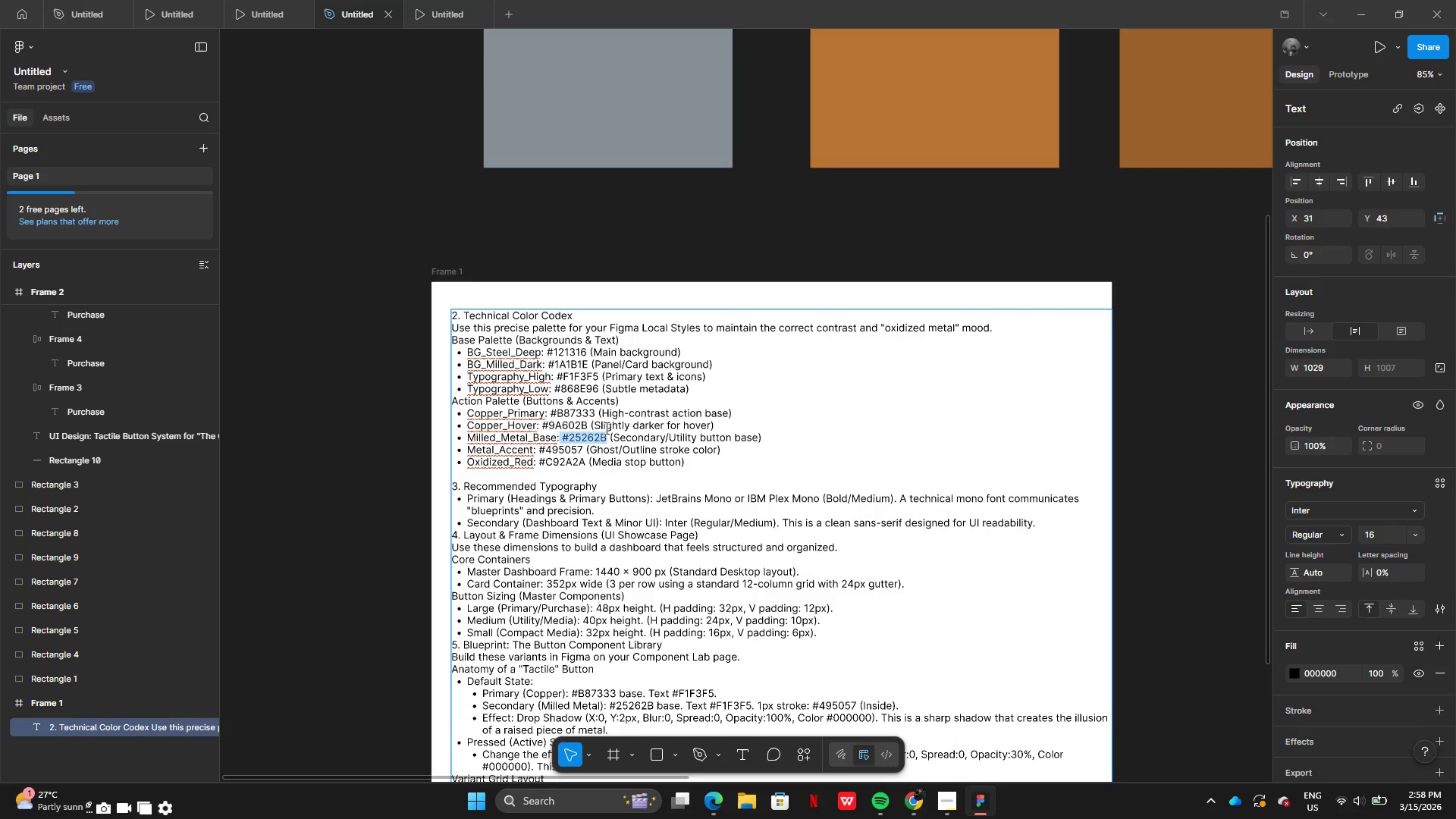 
left_click([961, 428])
 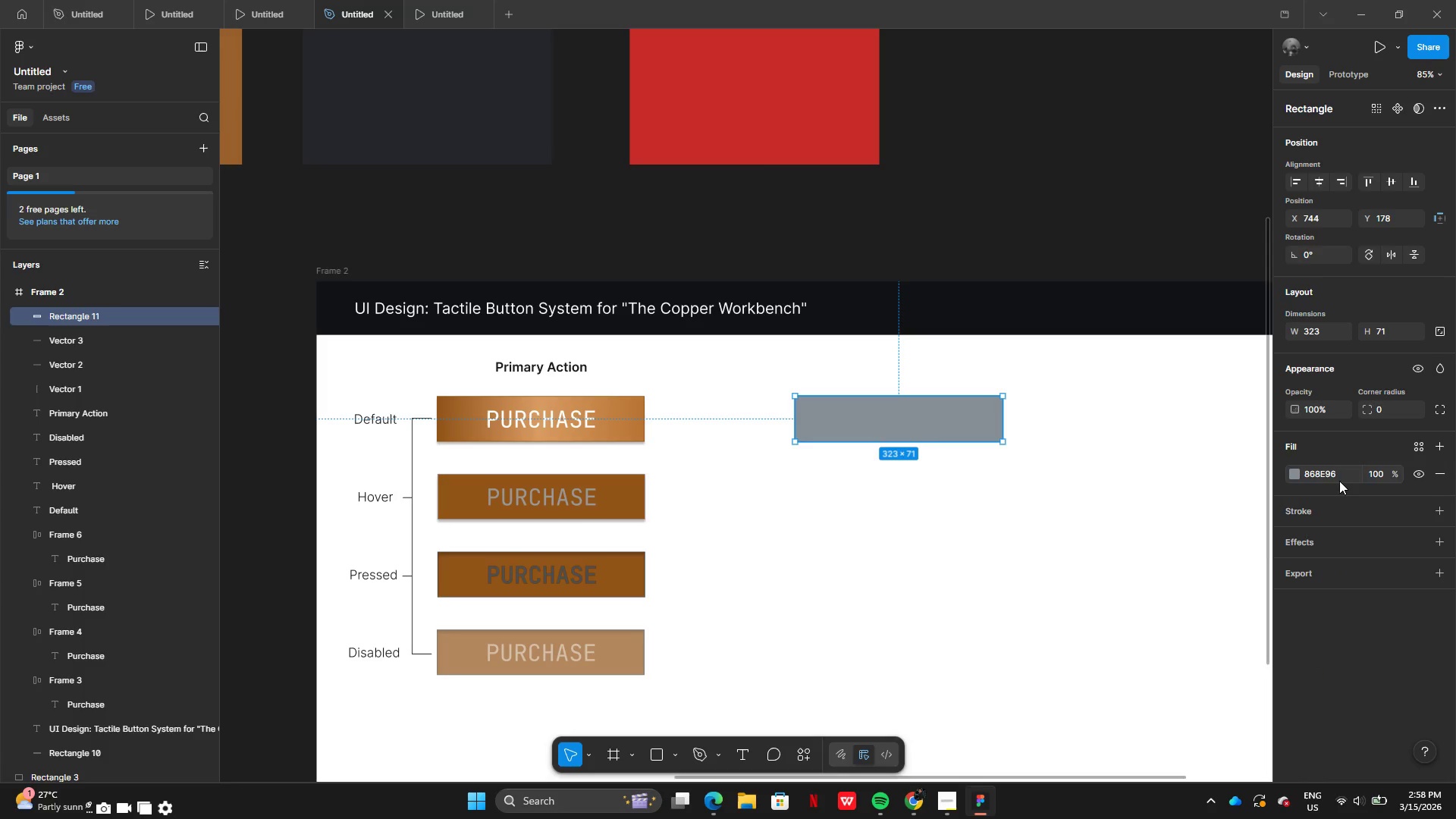 
left_click([1331, 475])
 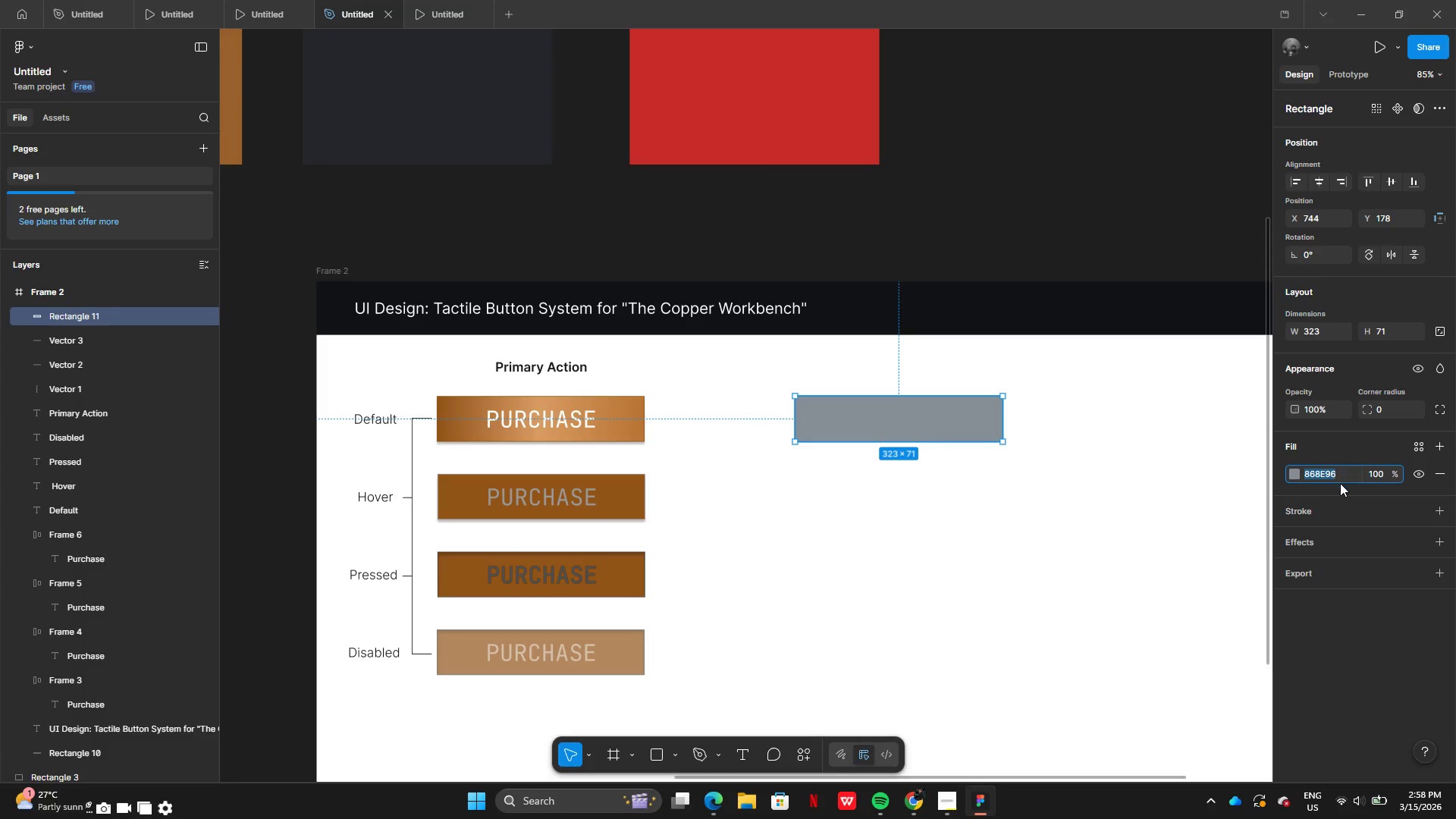 
key(Control+V)
 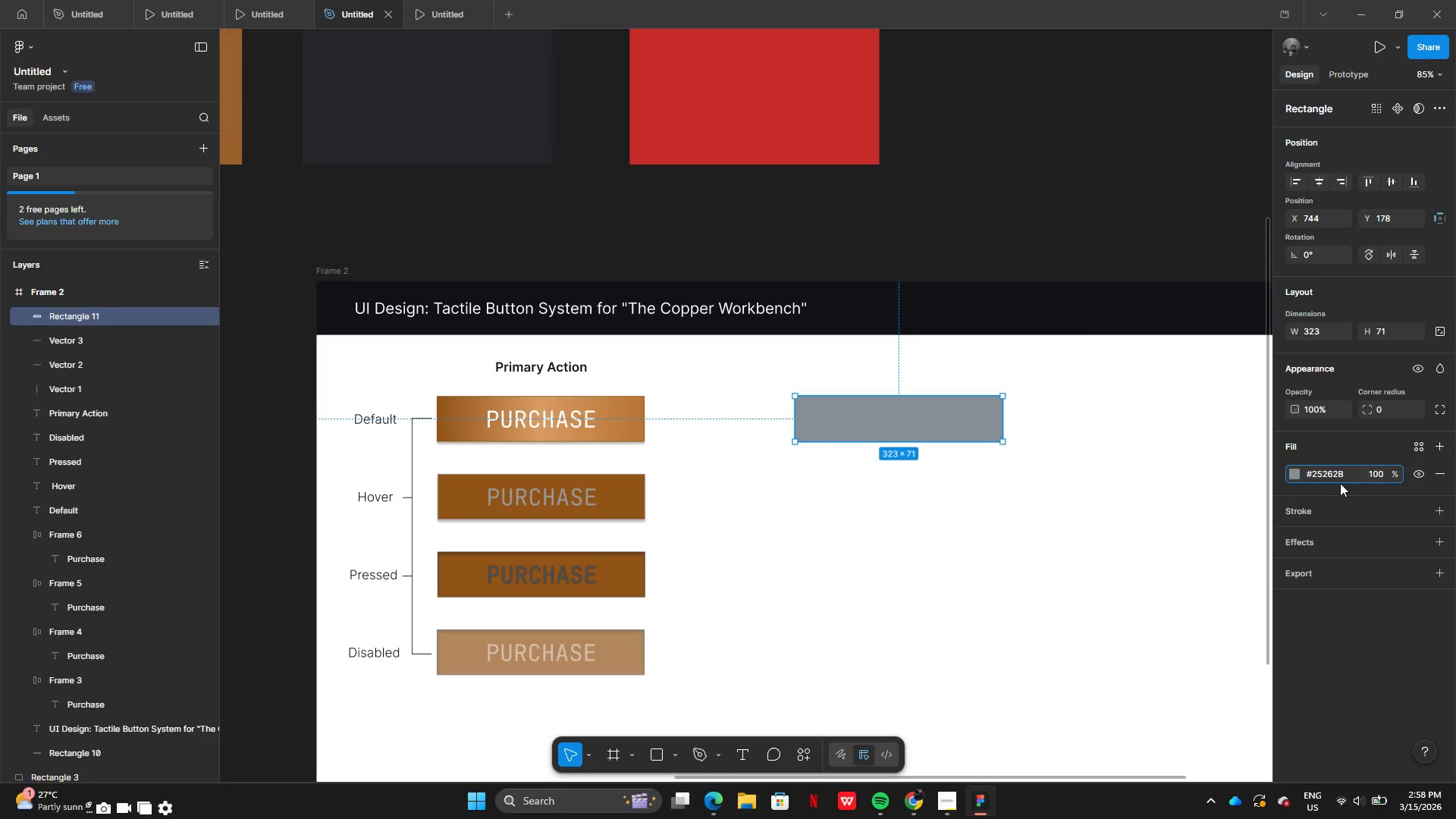 
key(Enter)
 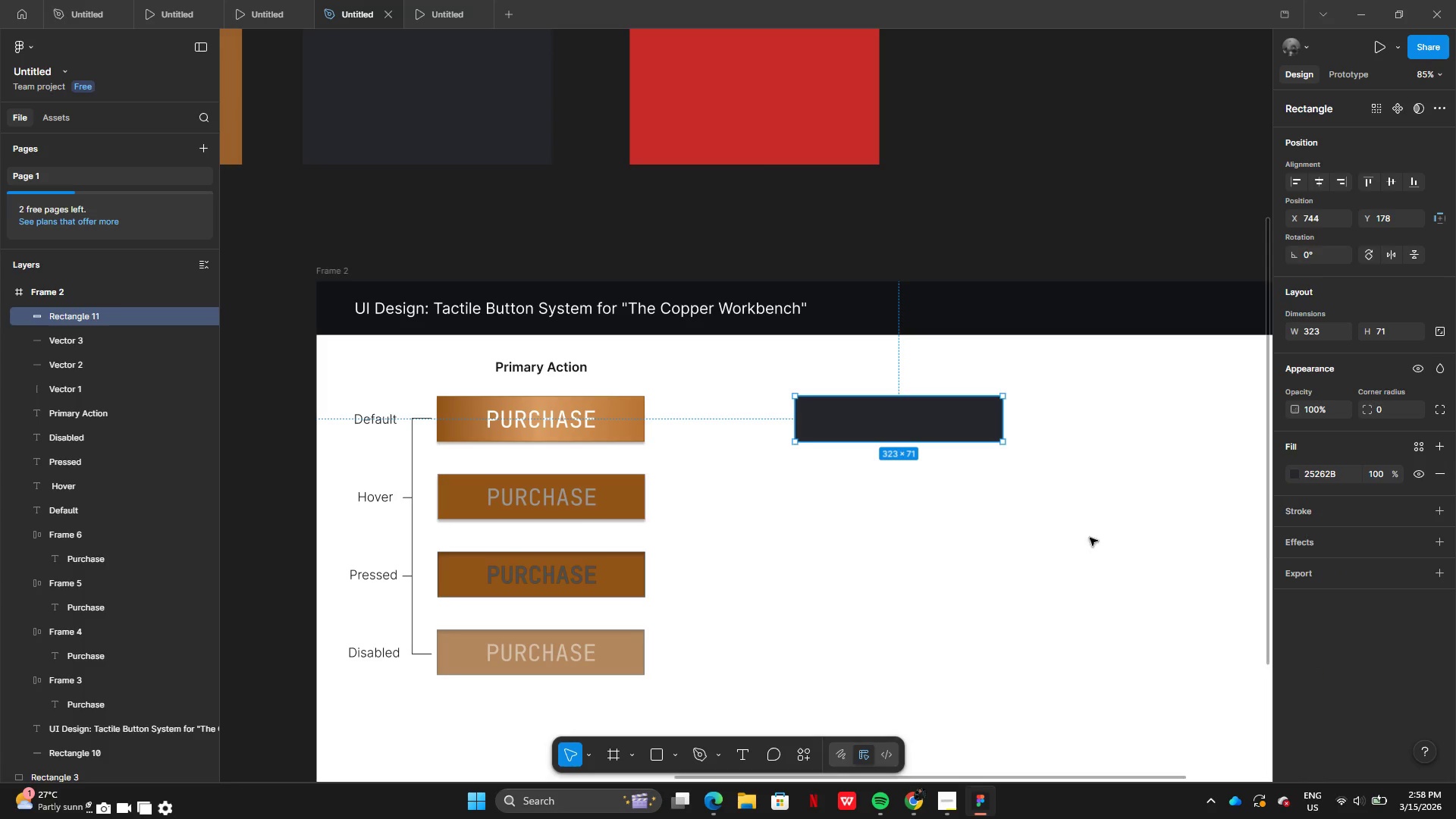 
left_click([1055, 620])
 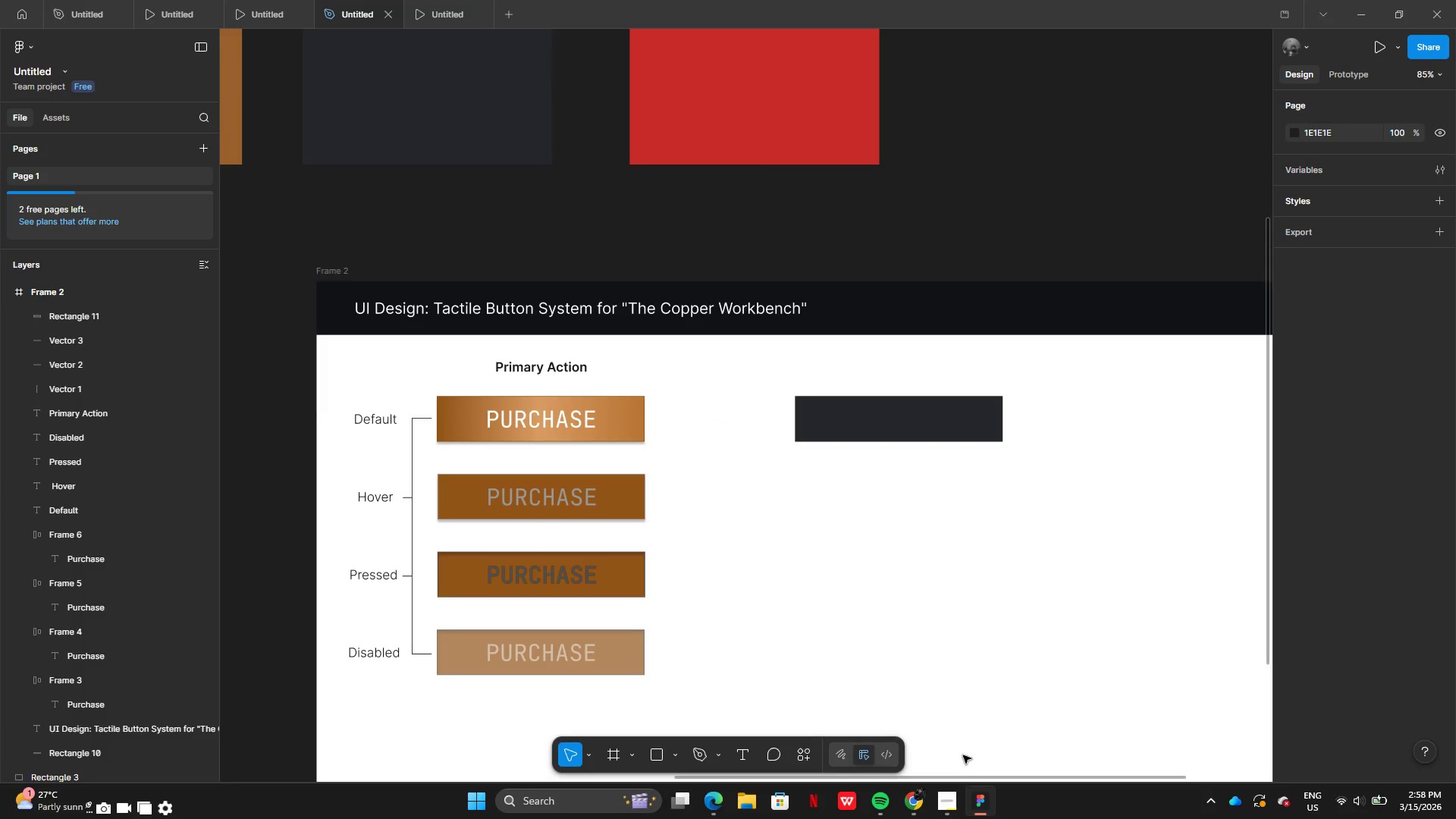 
wait(5.33)
 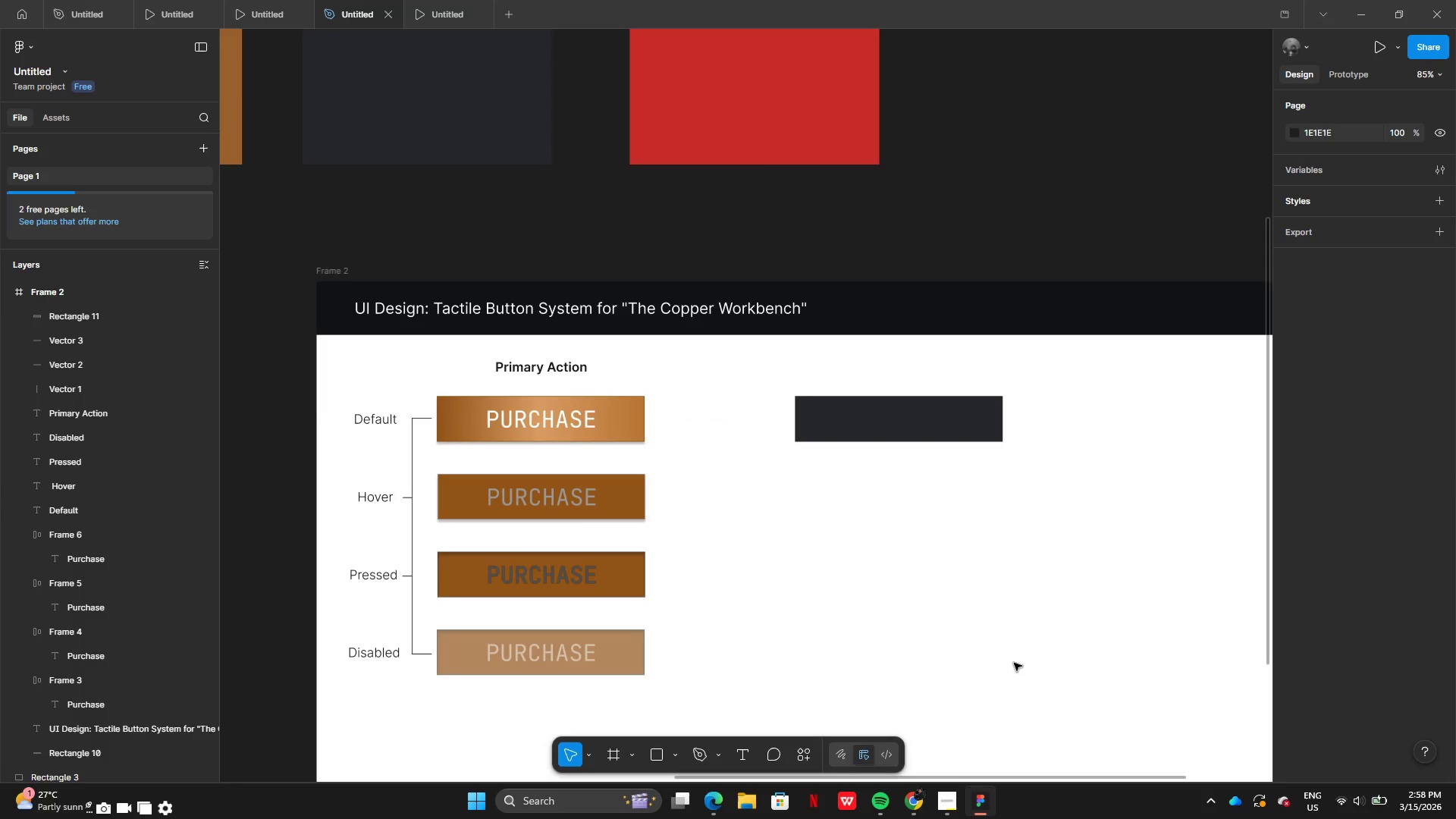 
left_click([950, 808])